 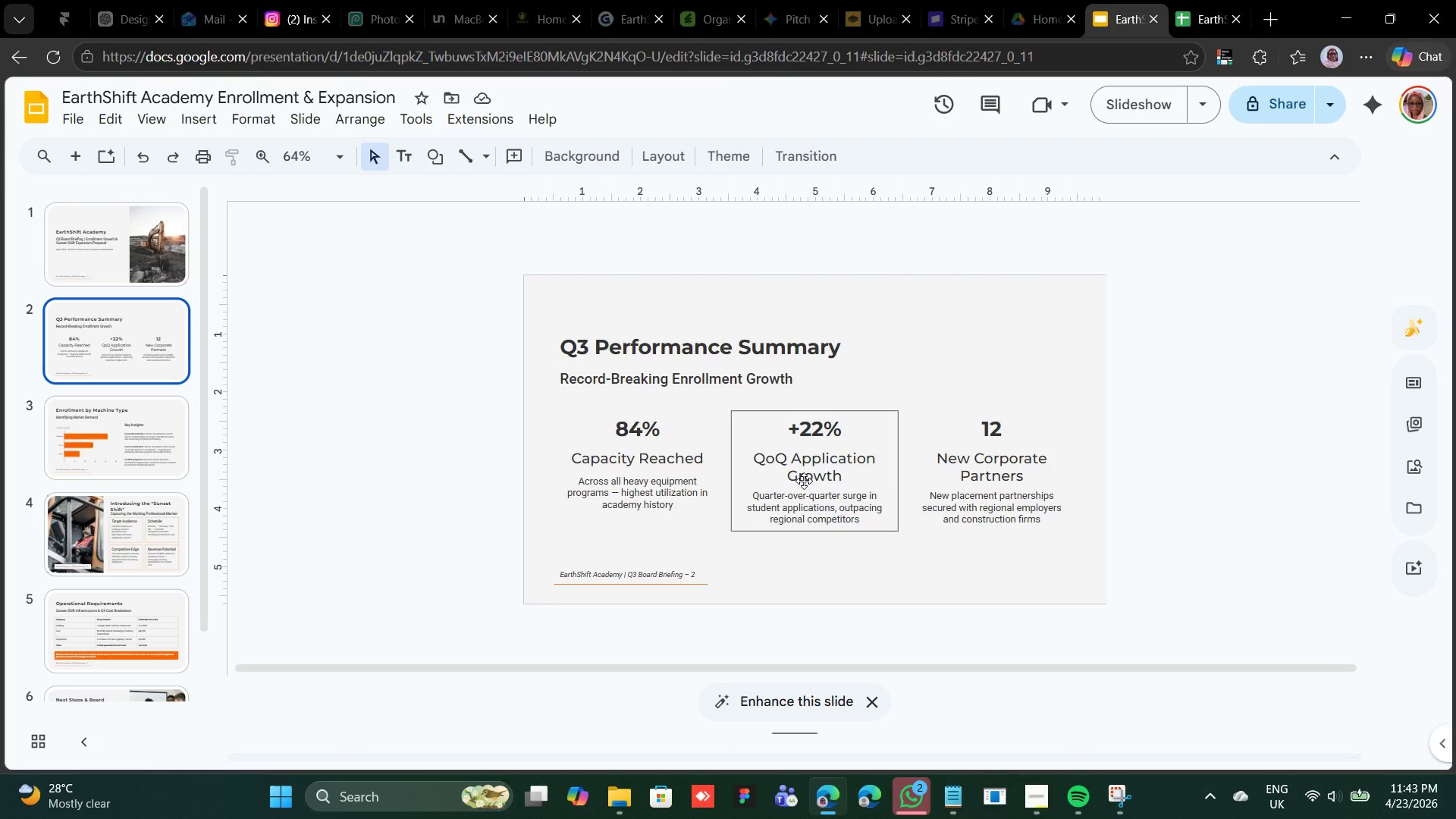 
left_click([811, 327])
 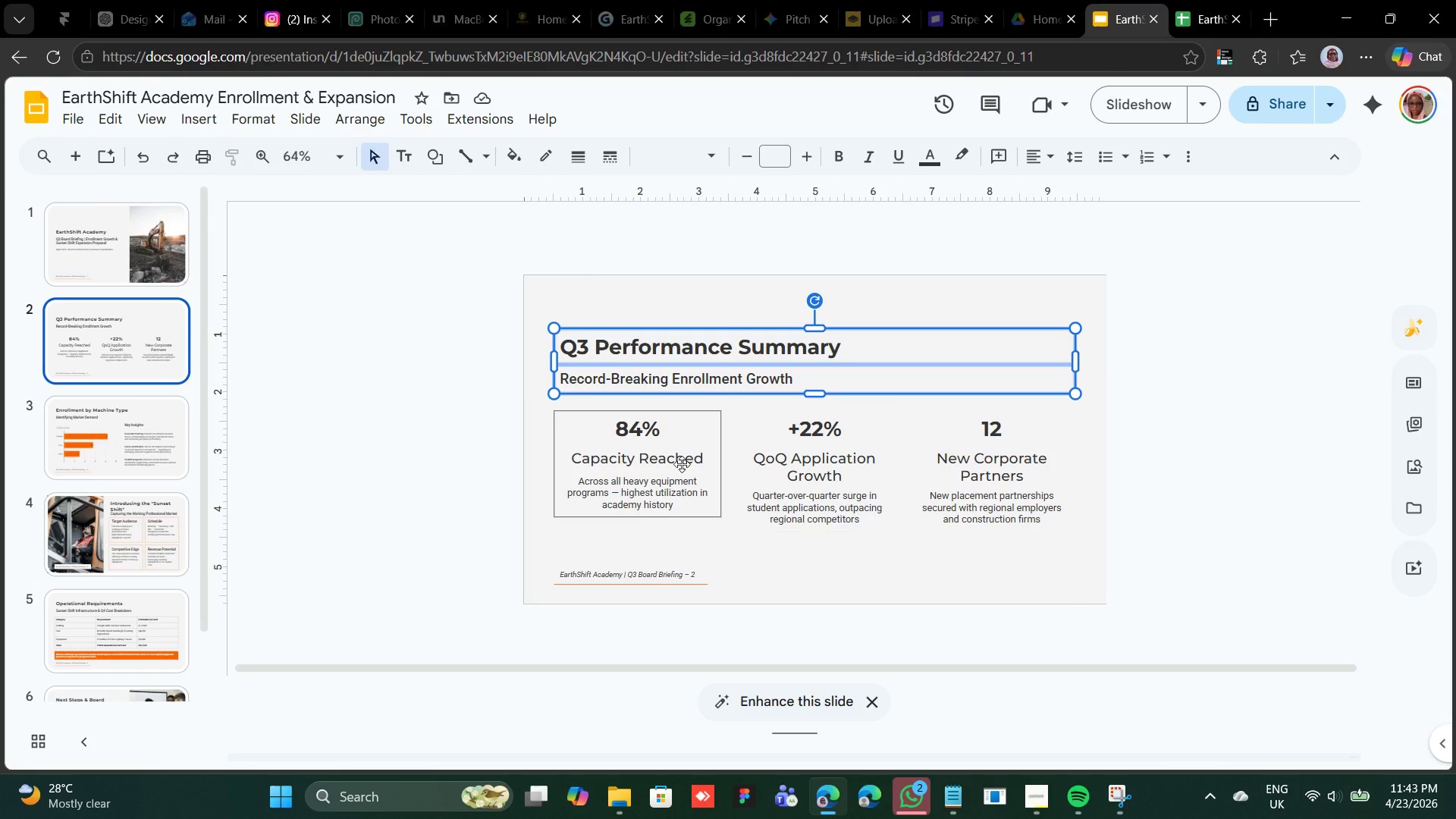 
left_click([678, 463])
 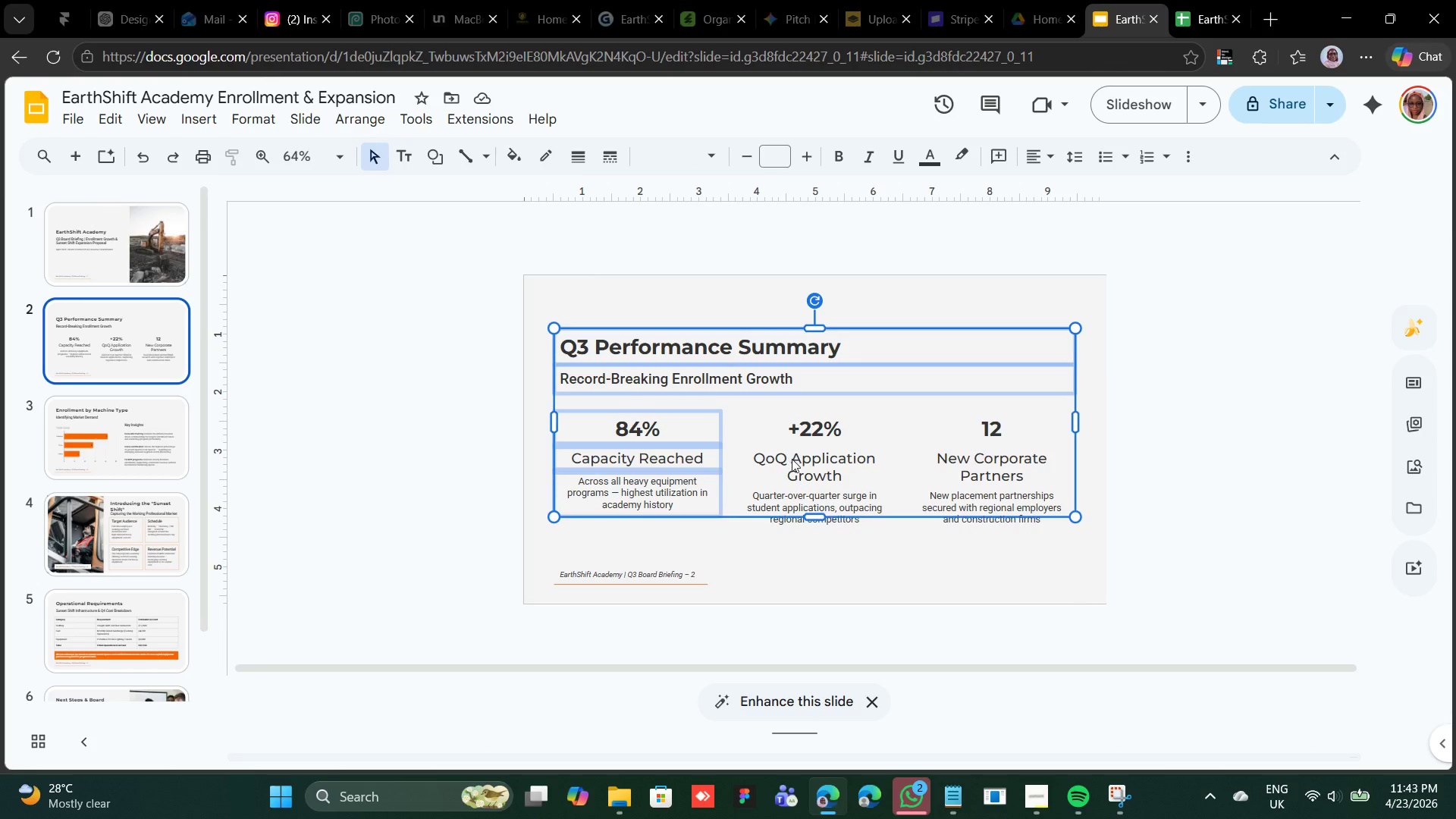 
left_click([792, 459])
 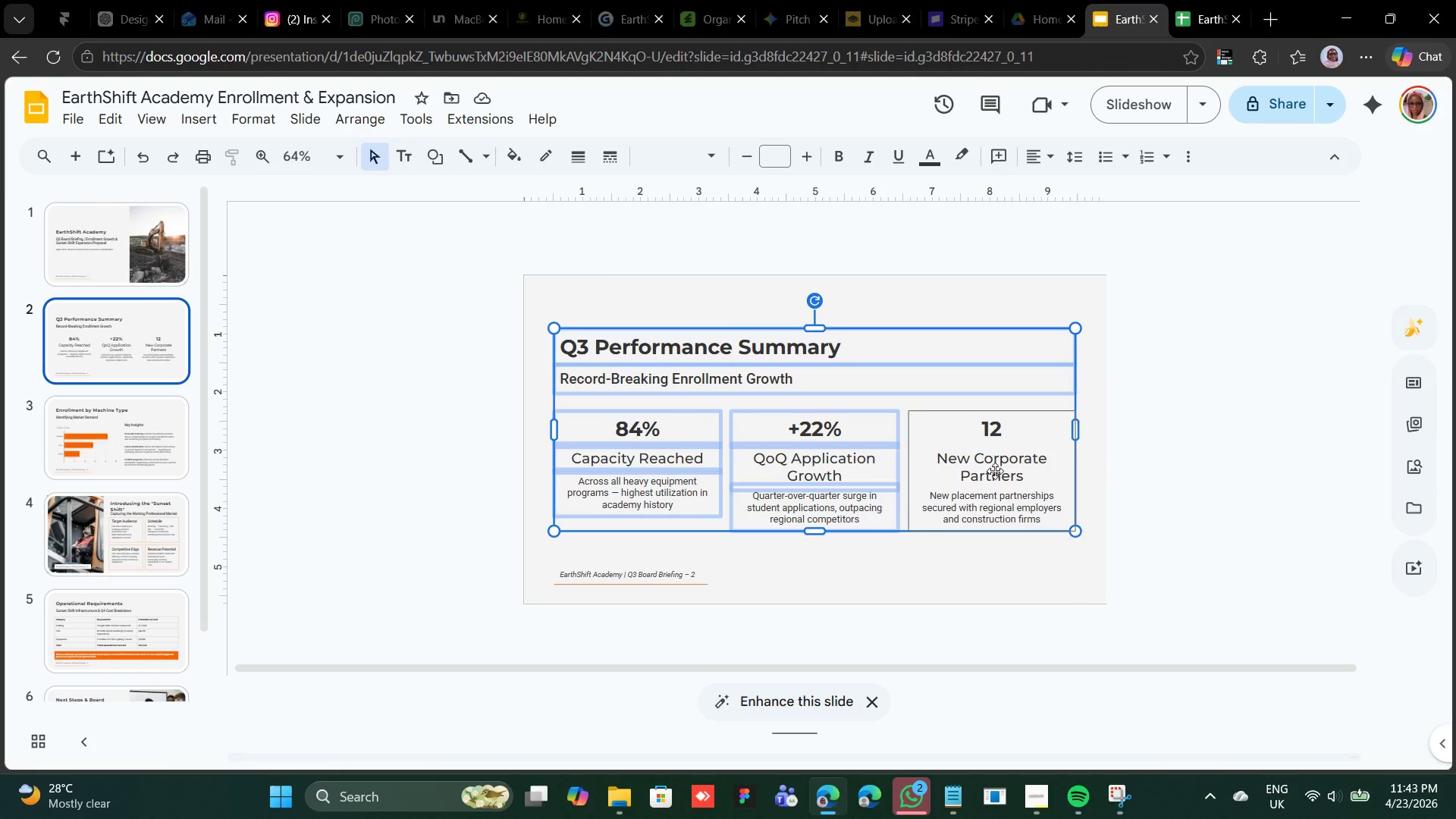 
left_click([996, 469])
 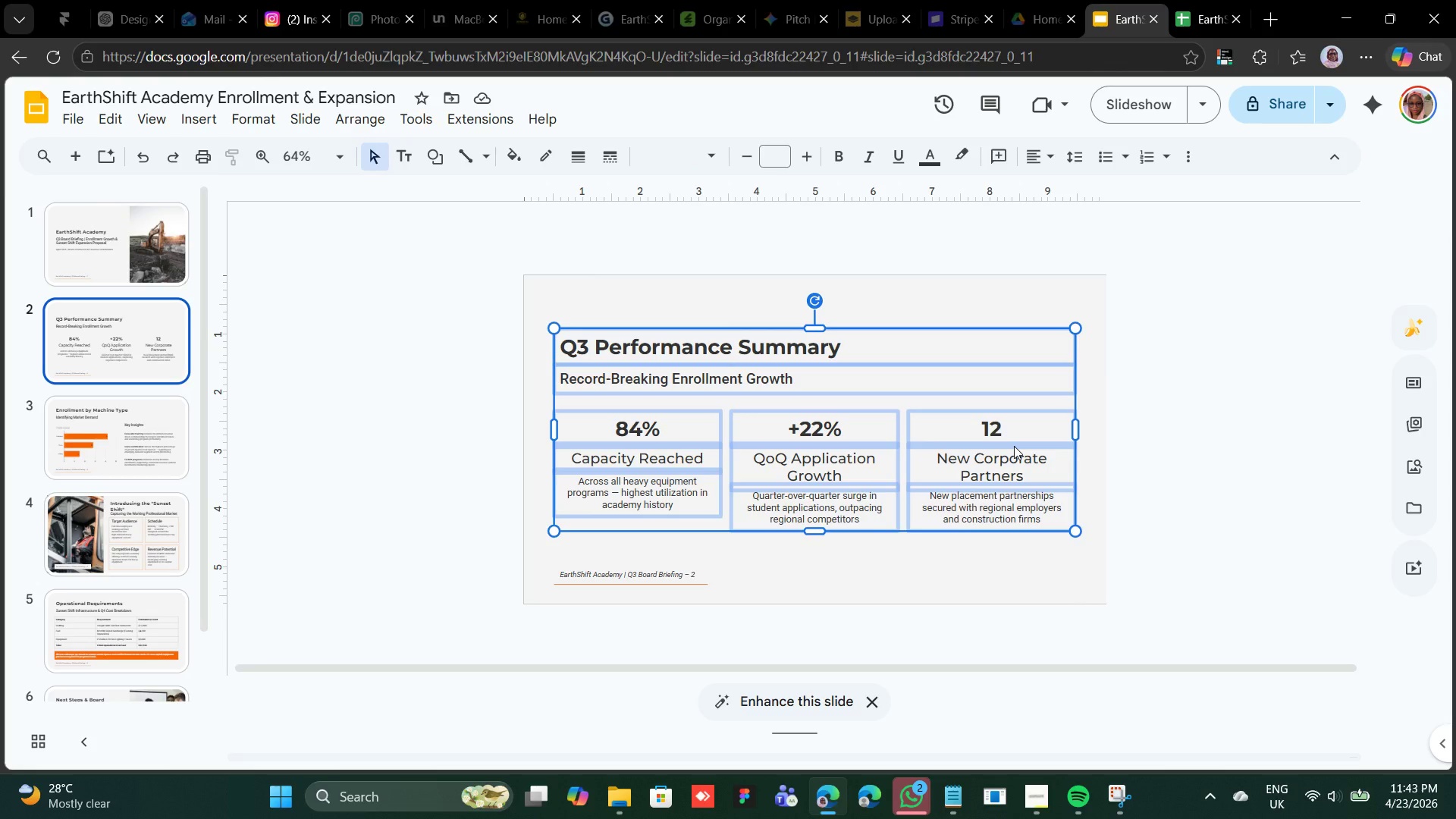 
key(Shift+ArrowUp)
 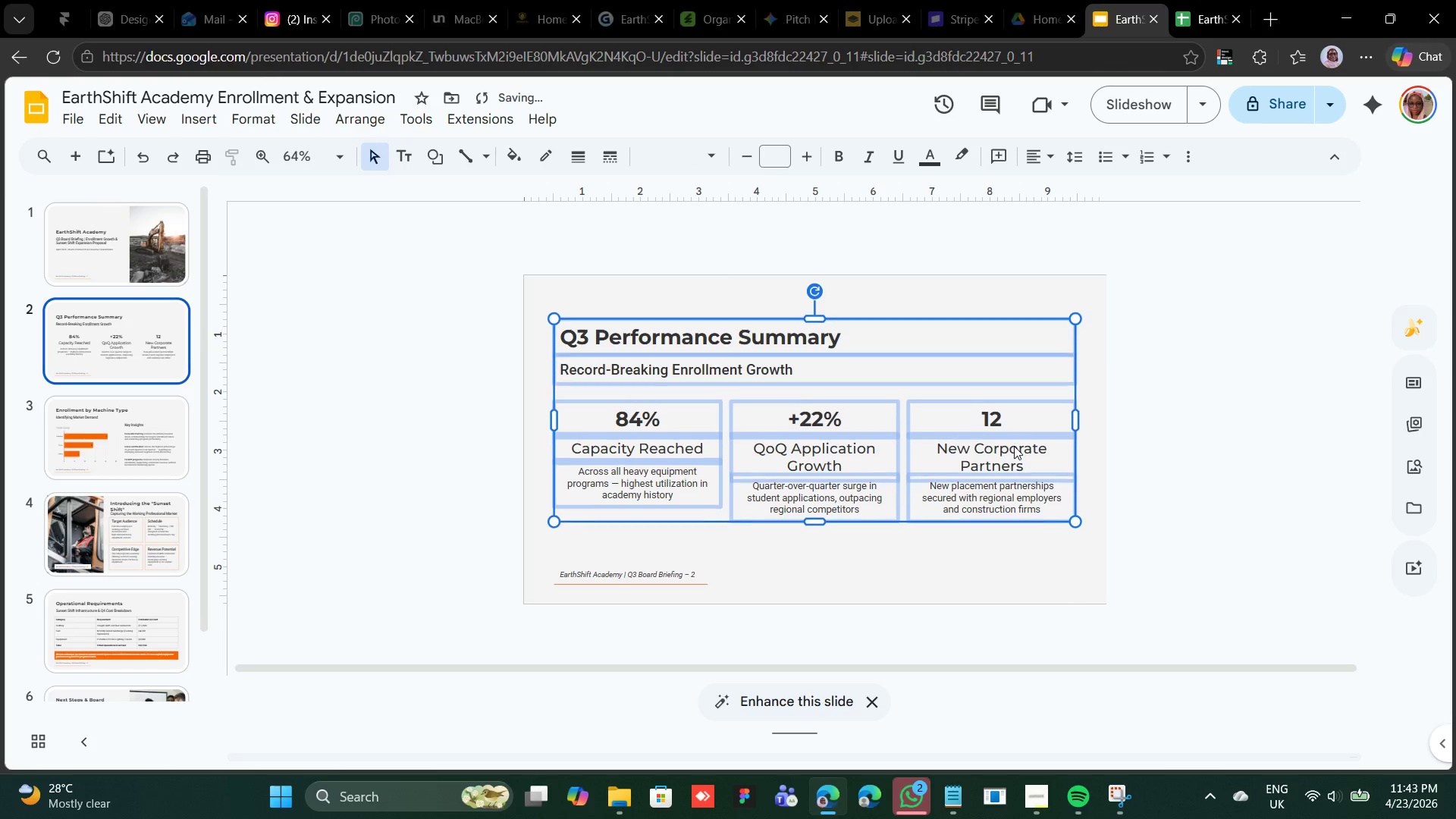 
key(Shift+ArrowUp)
 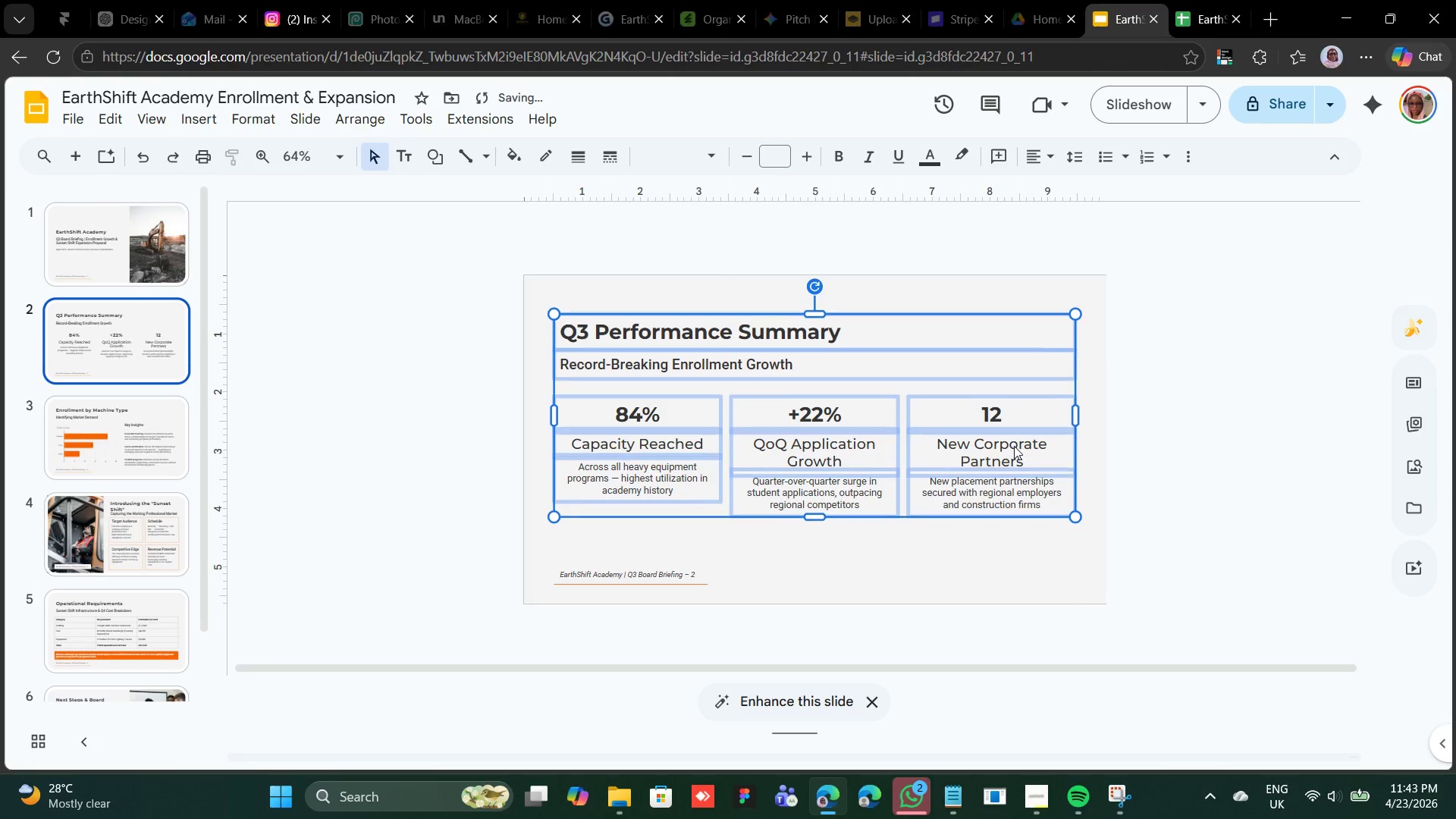 
key(Shift+ArrowUp)
 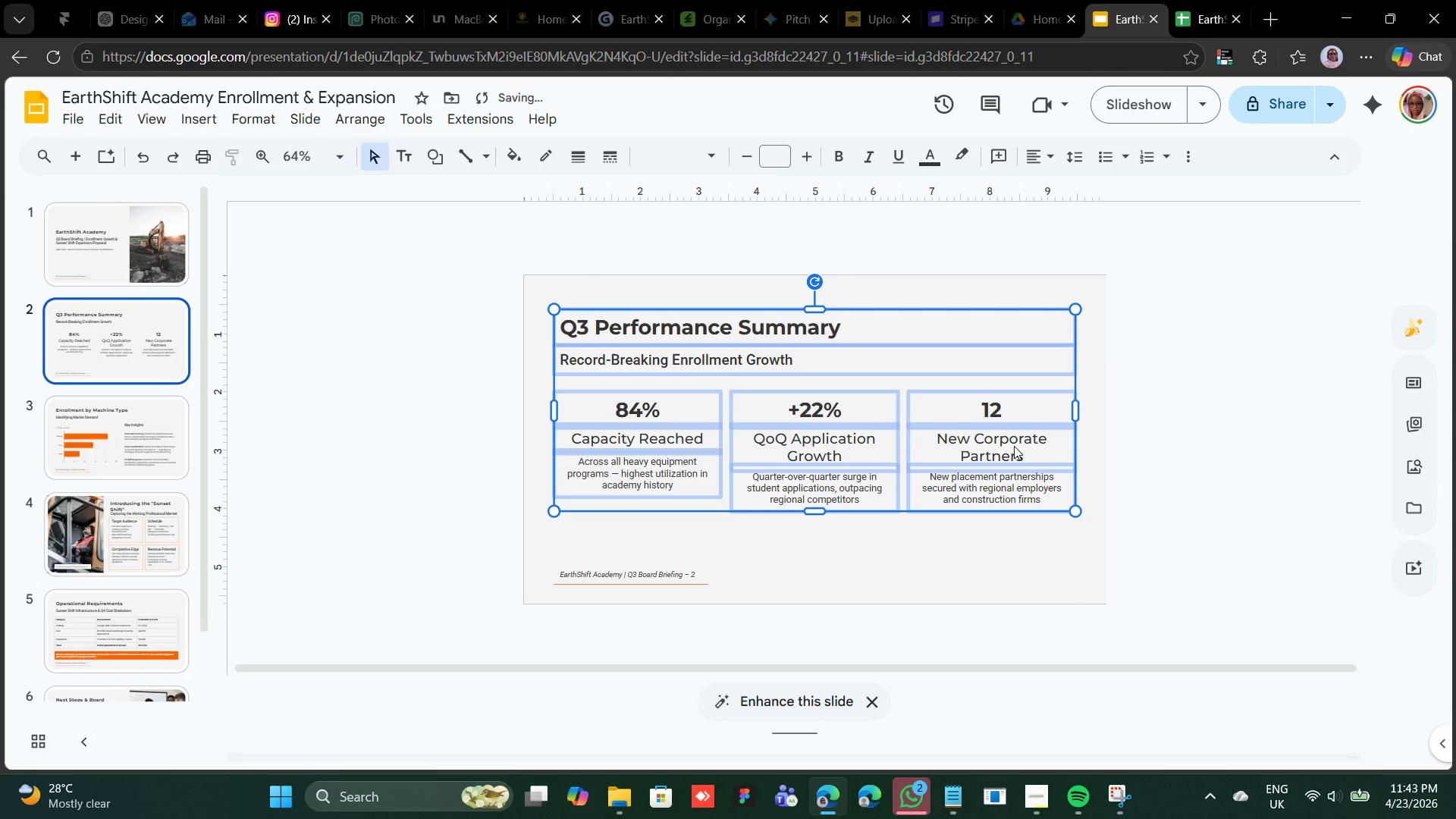 
key(Shift+ArrowUp)
 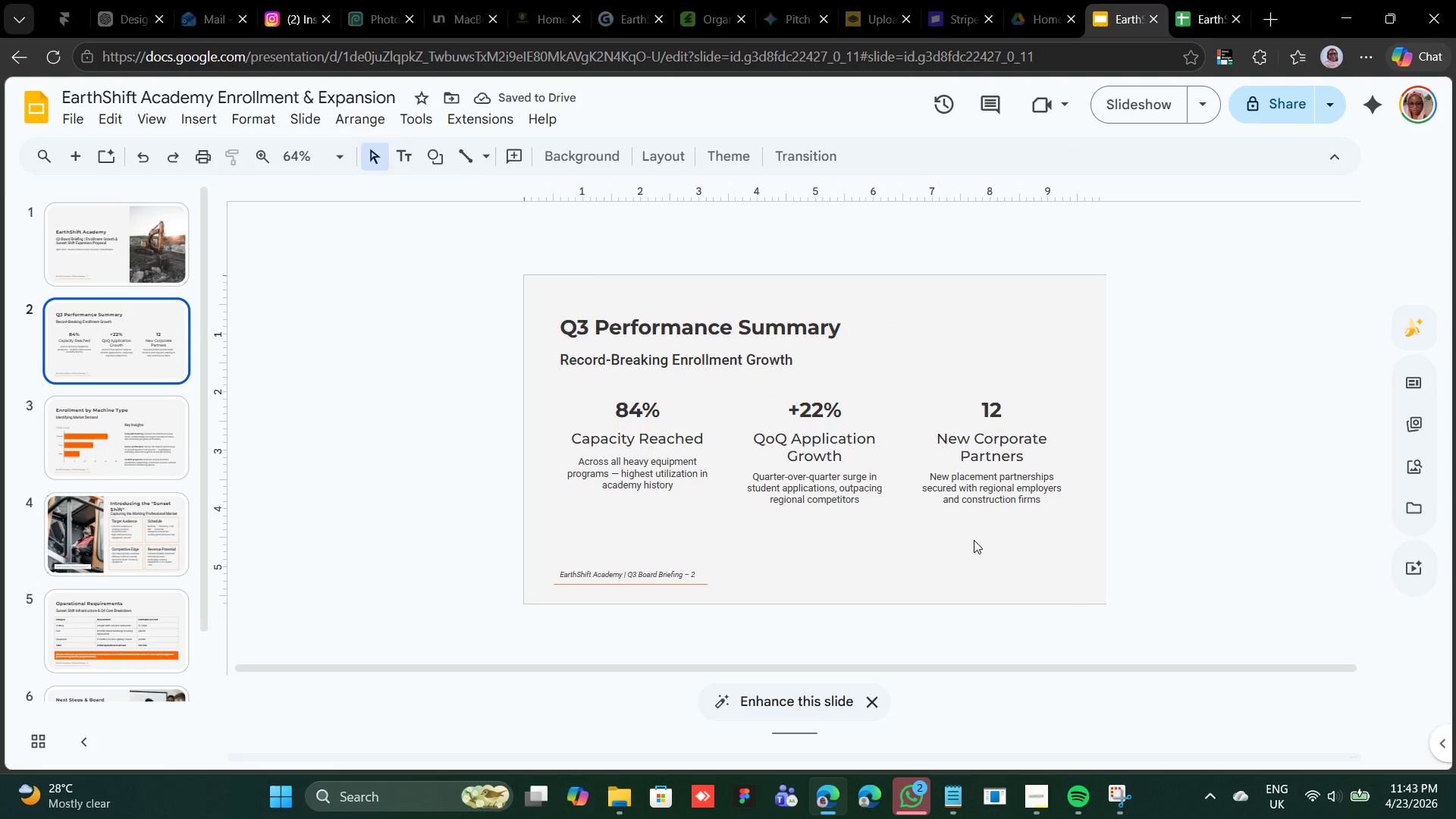 
left_click([649, 412])
 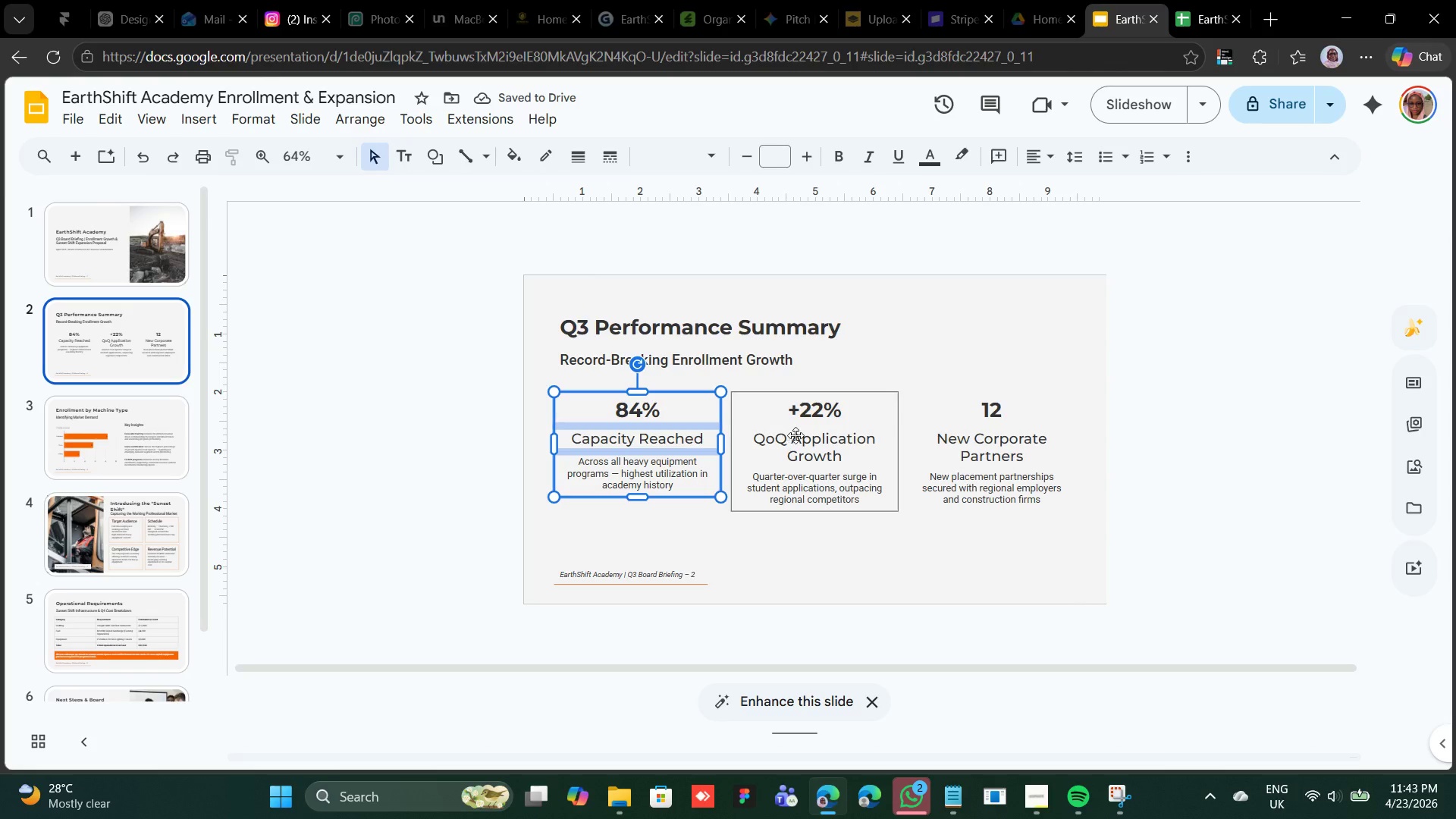 
left_click([797, 435])
 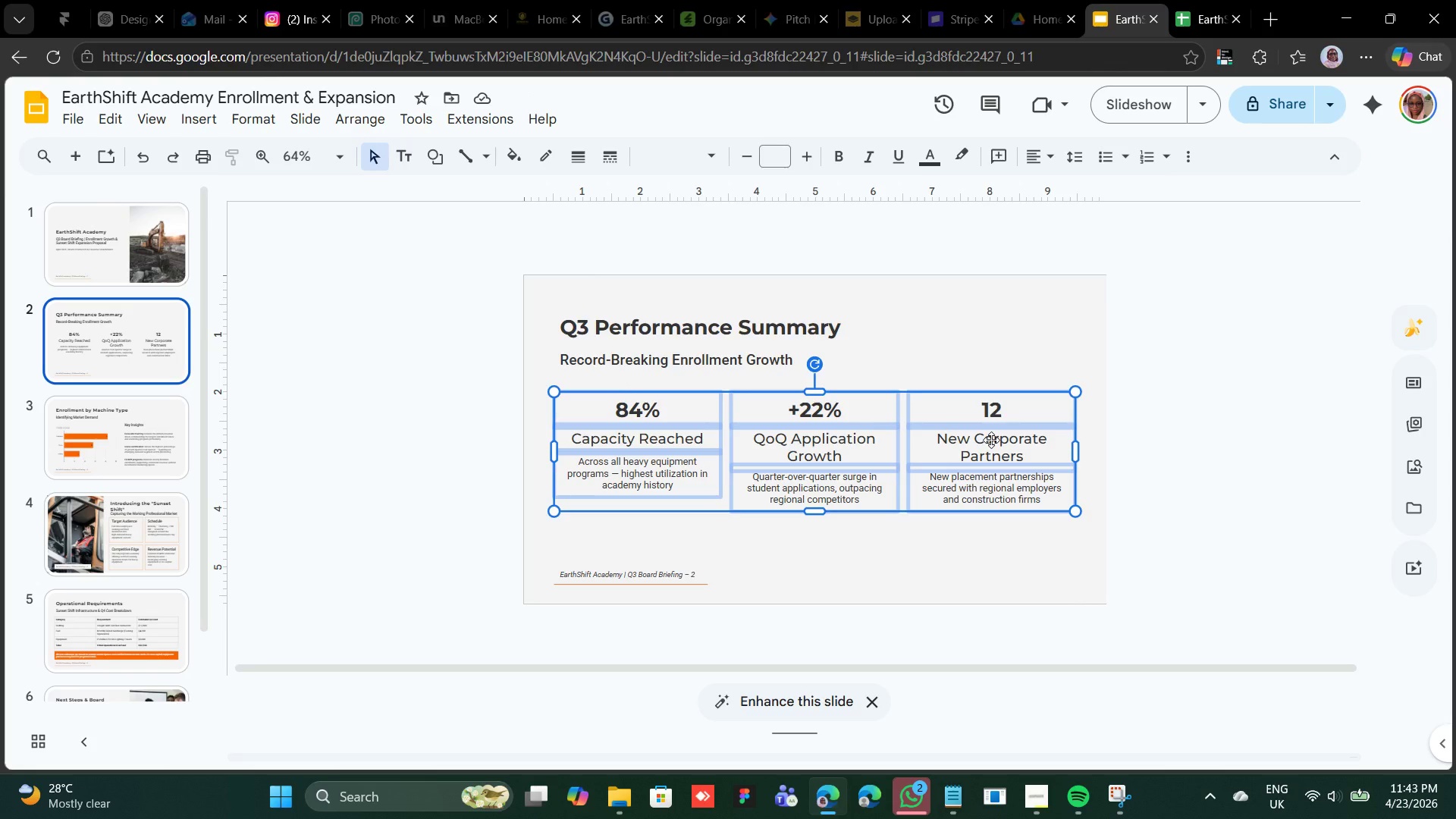 
key(Shift+ArrowDown)
 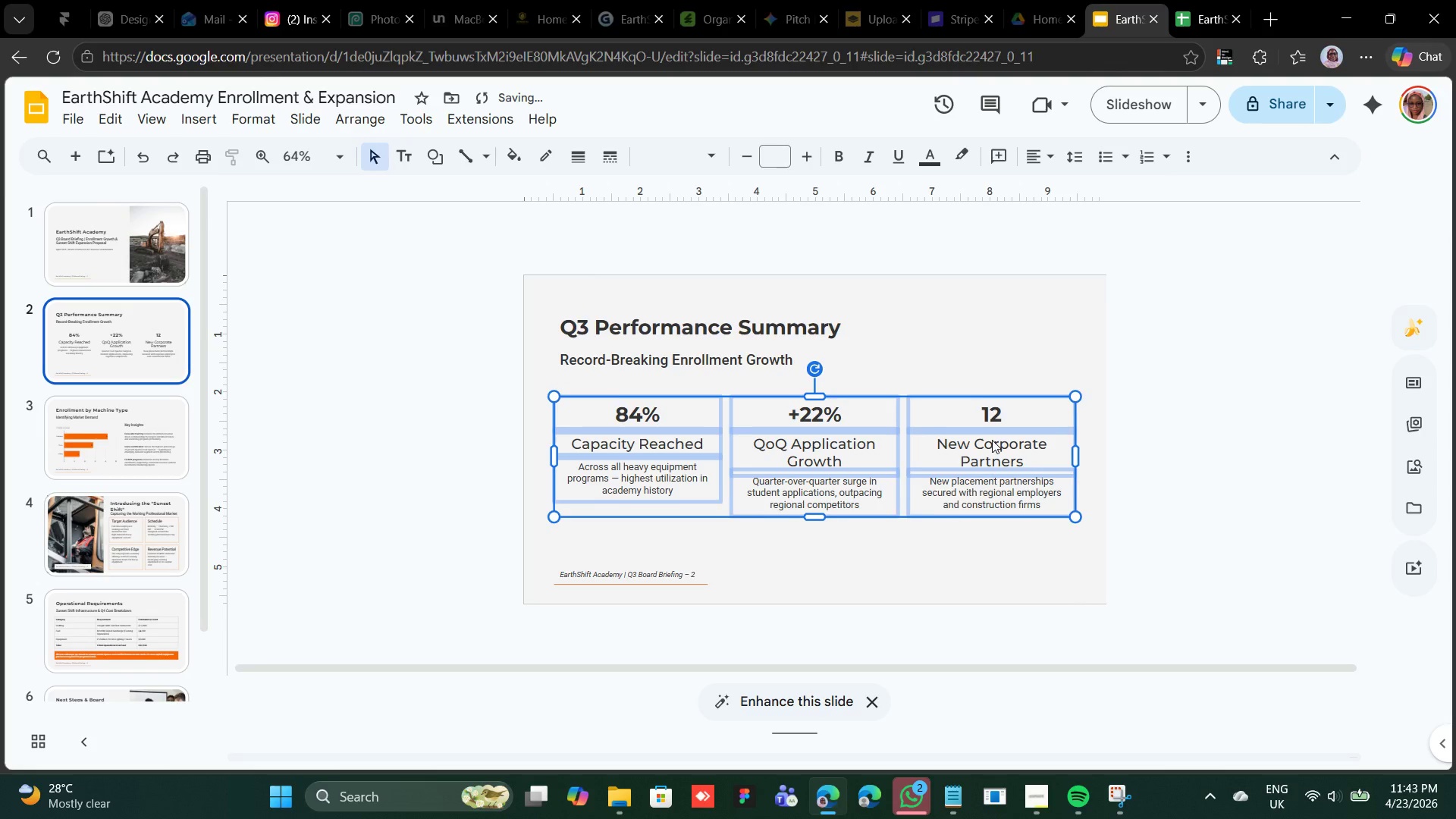 
key(Shift+ArrowDown)
 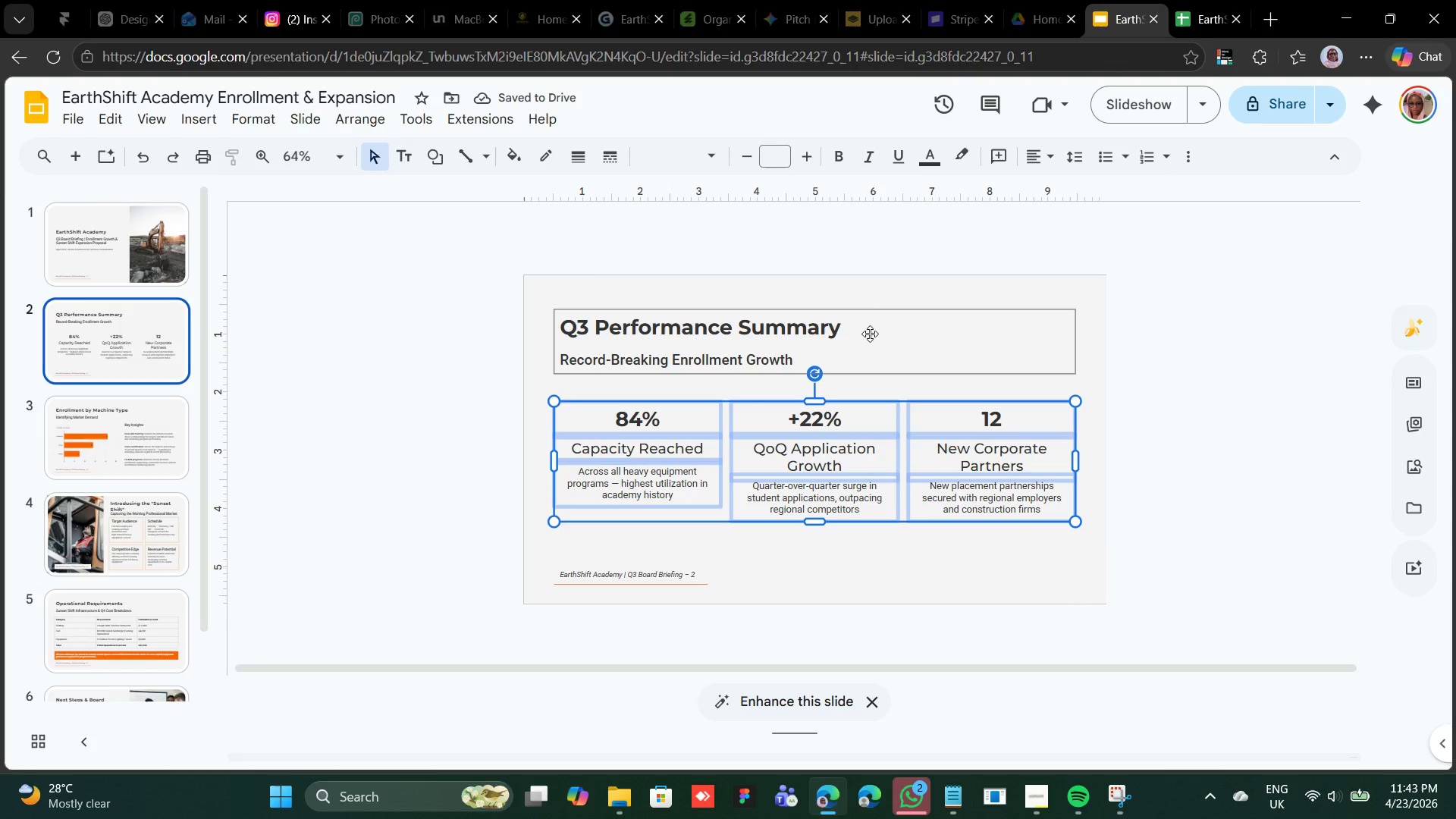 
left_click([889, 302])
 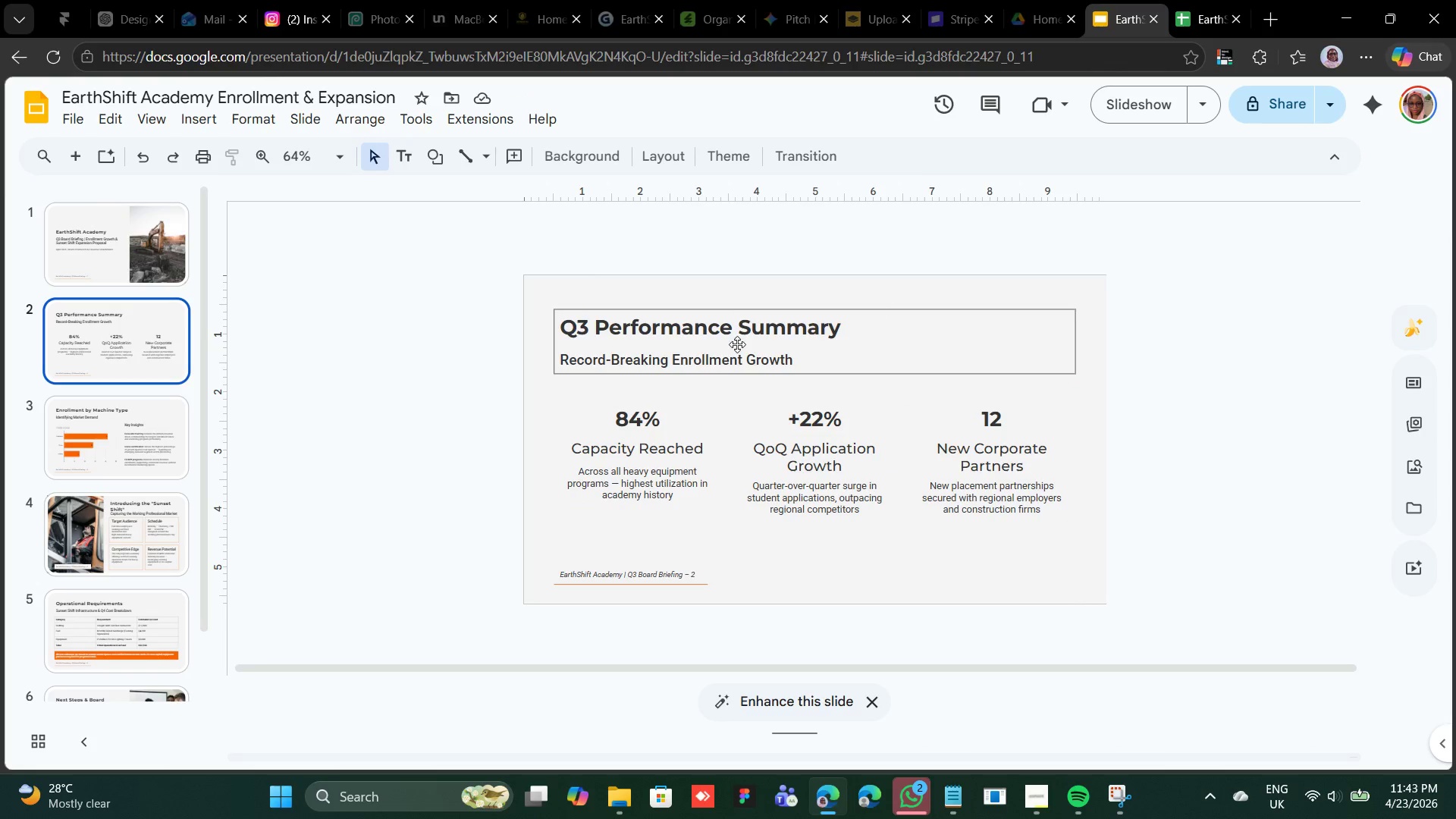 
left_click([737, 341])
 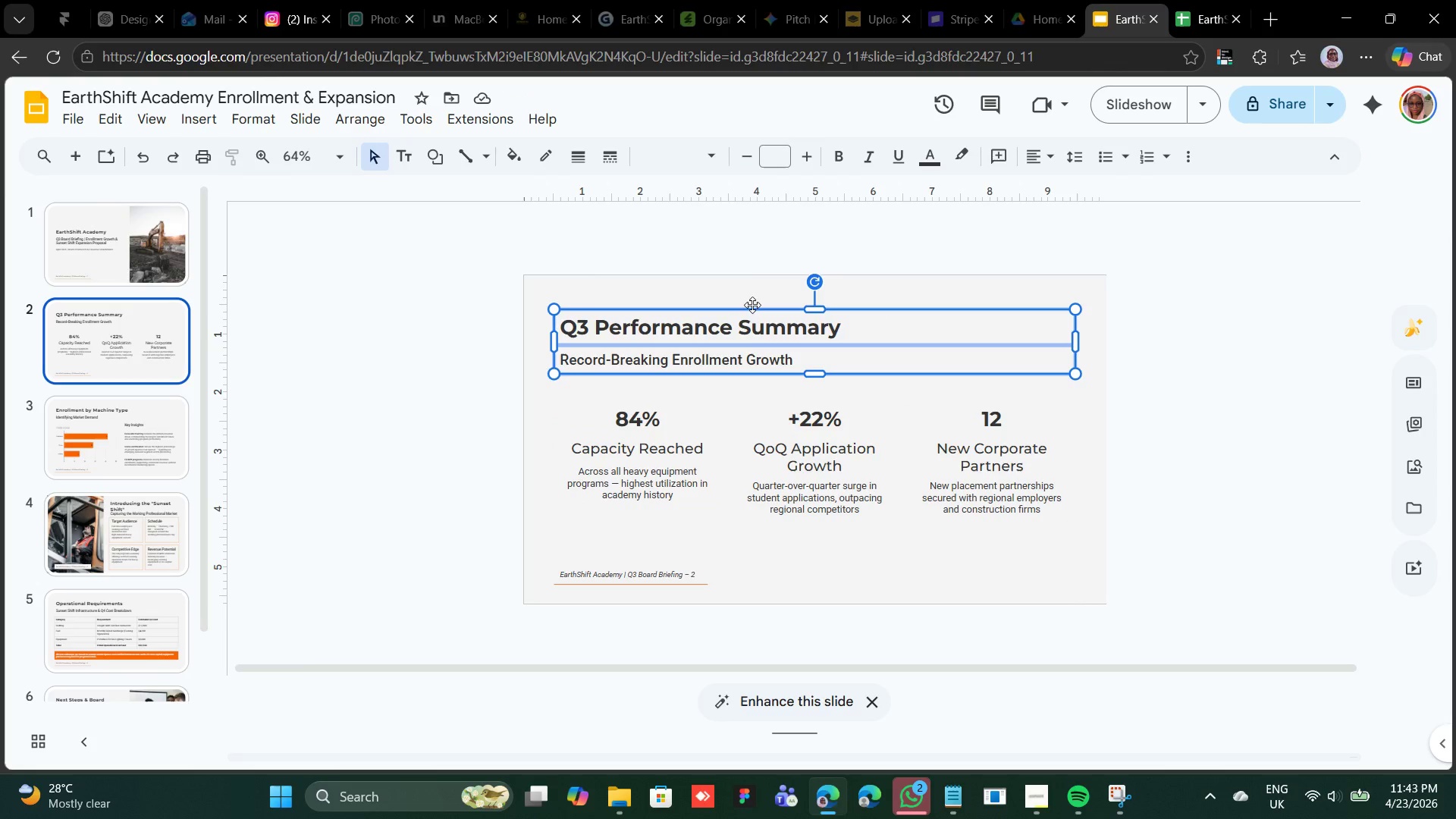 
key(Shift+ArrowUp)
 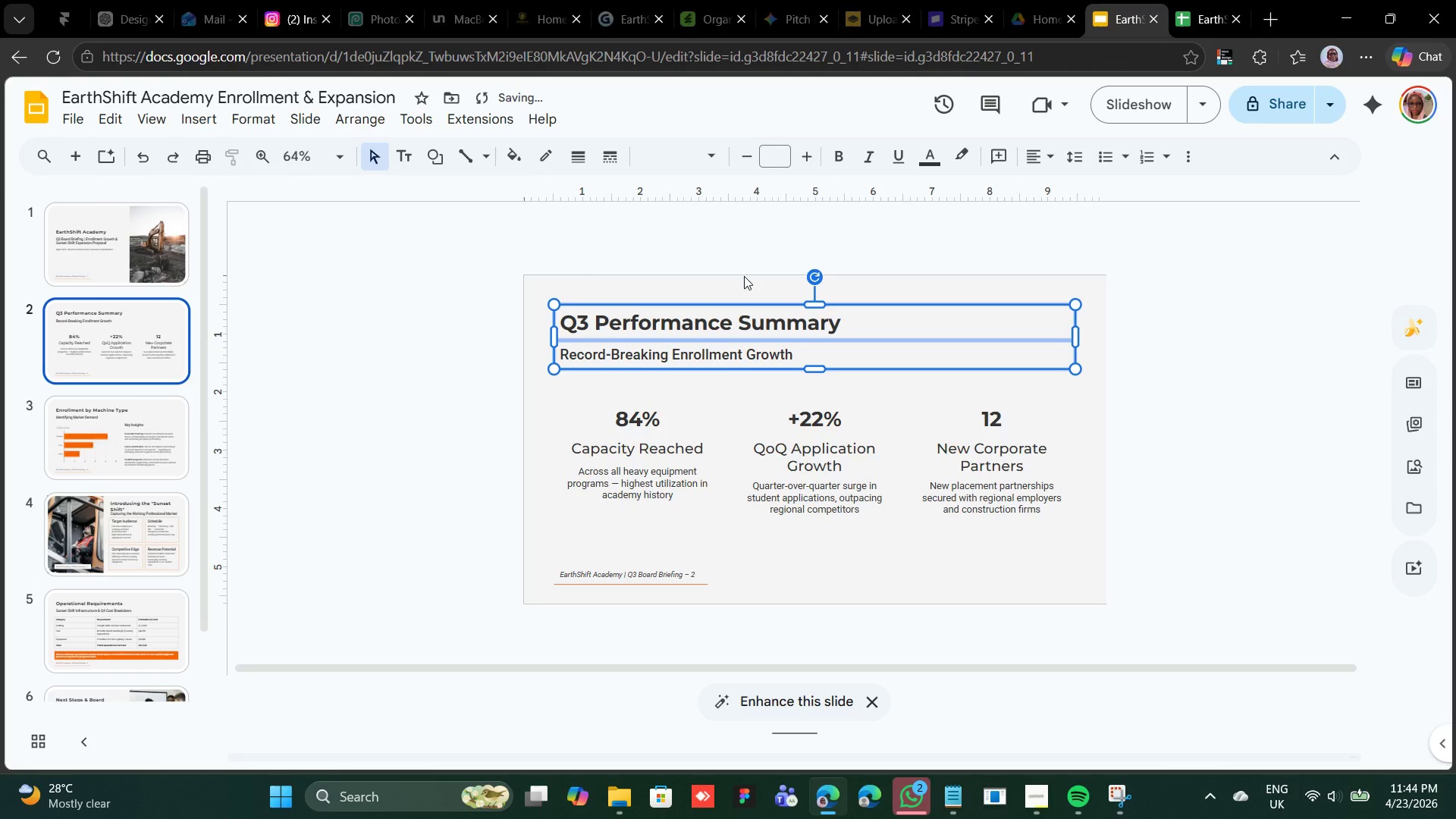 
key(ArrowUp)
 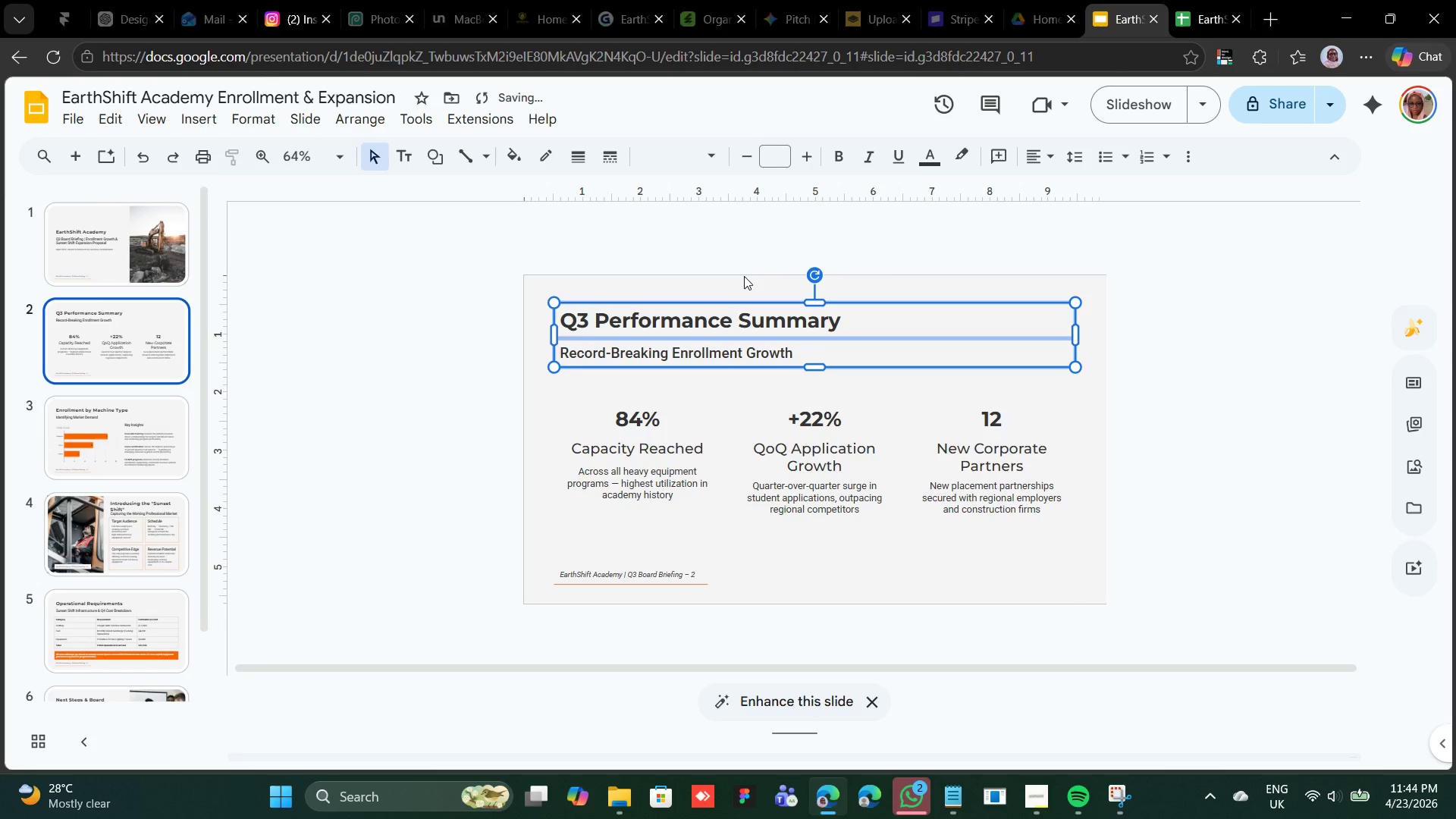 
key(ArrowUp)
 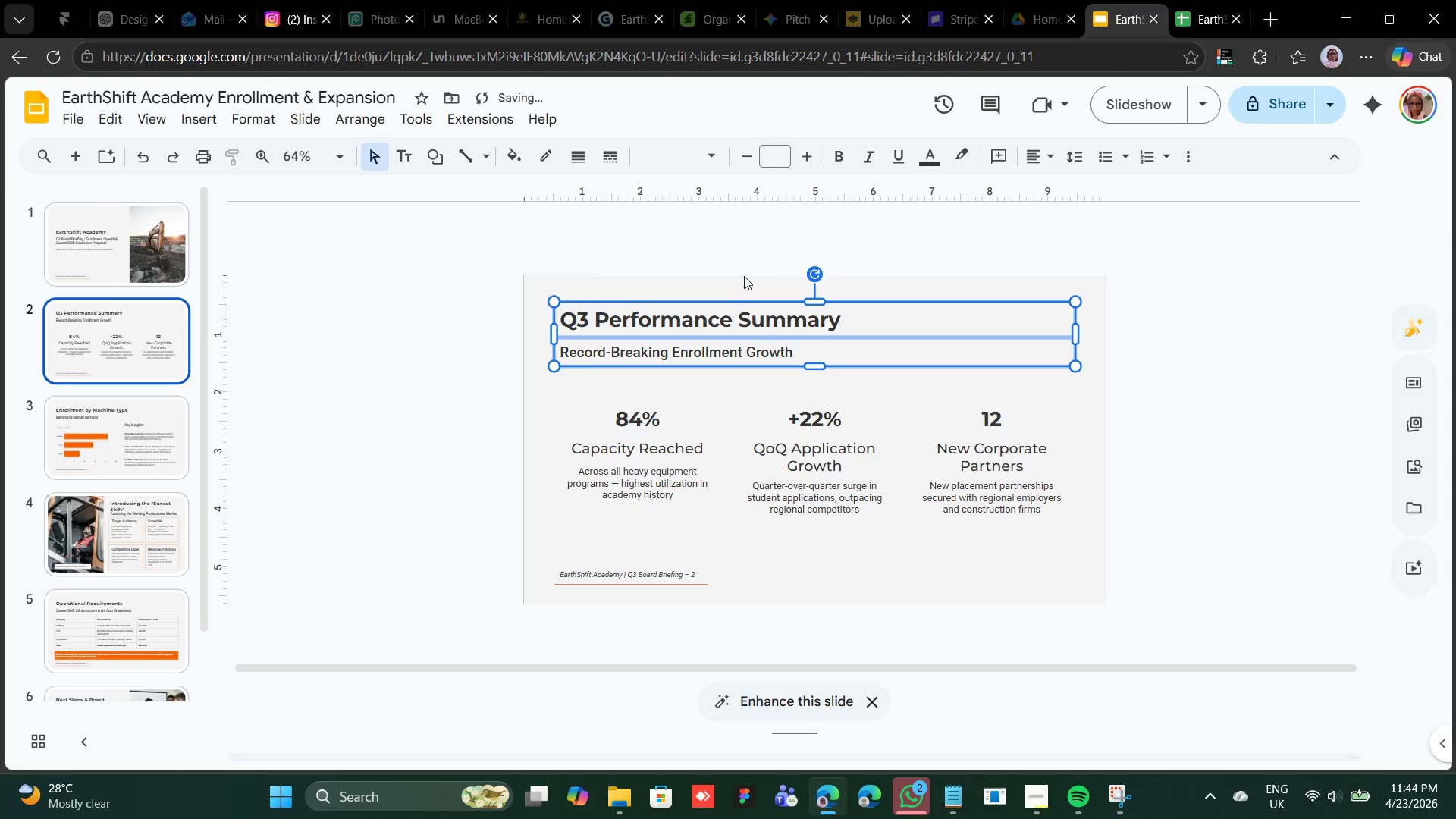 
key(ArrowUp)
 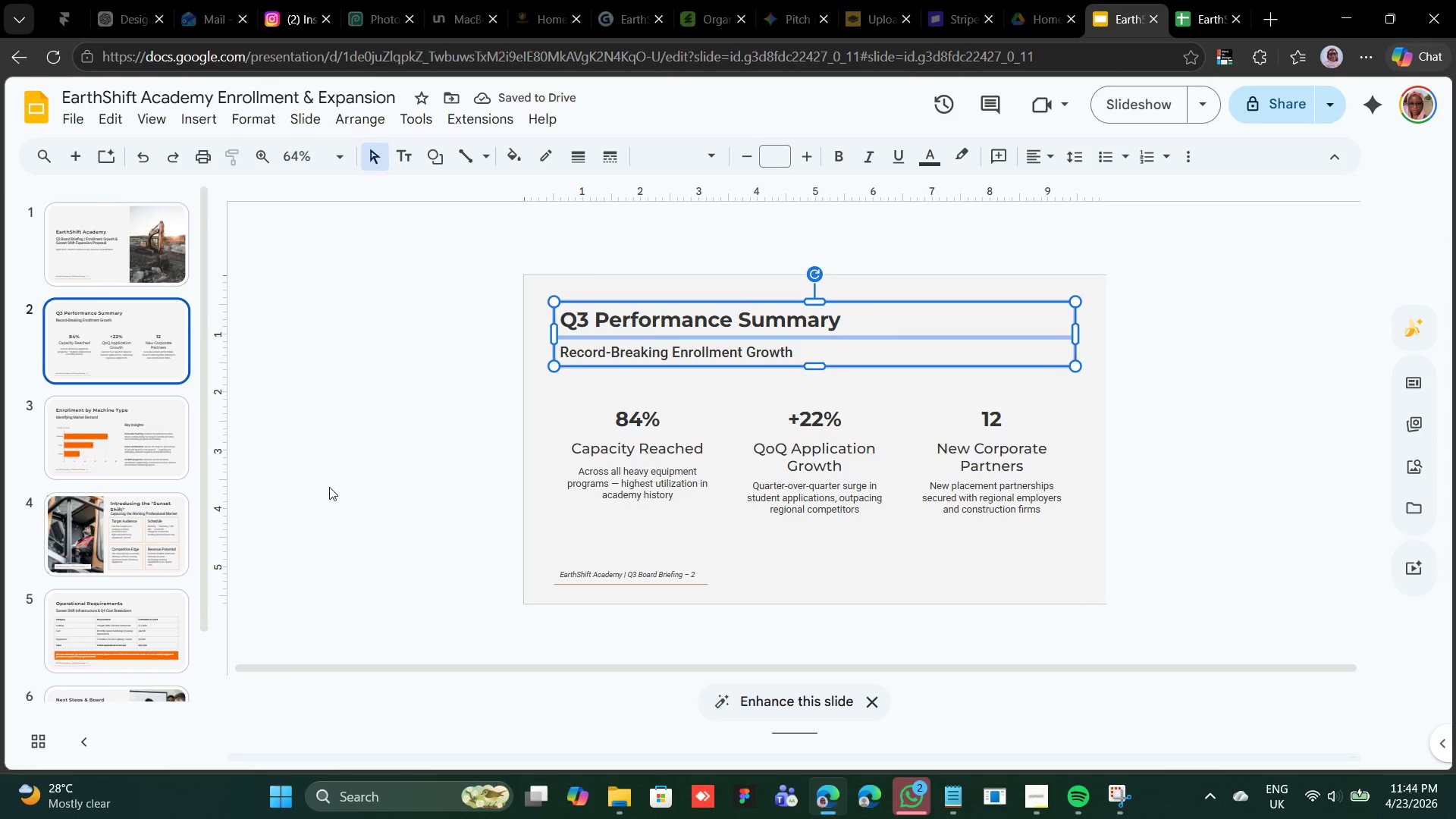 
left_click([133, 442])